 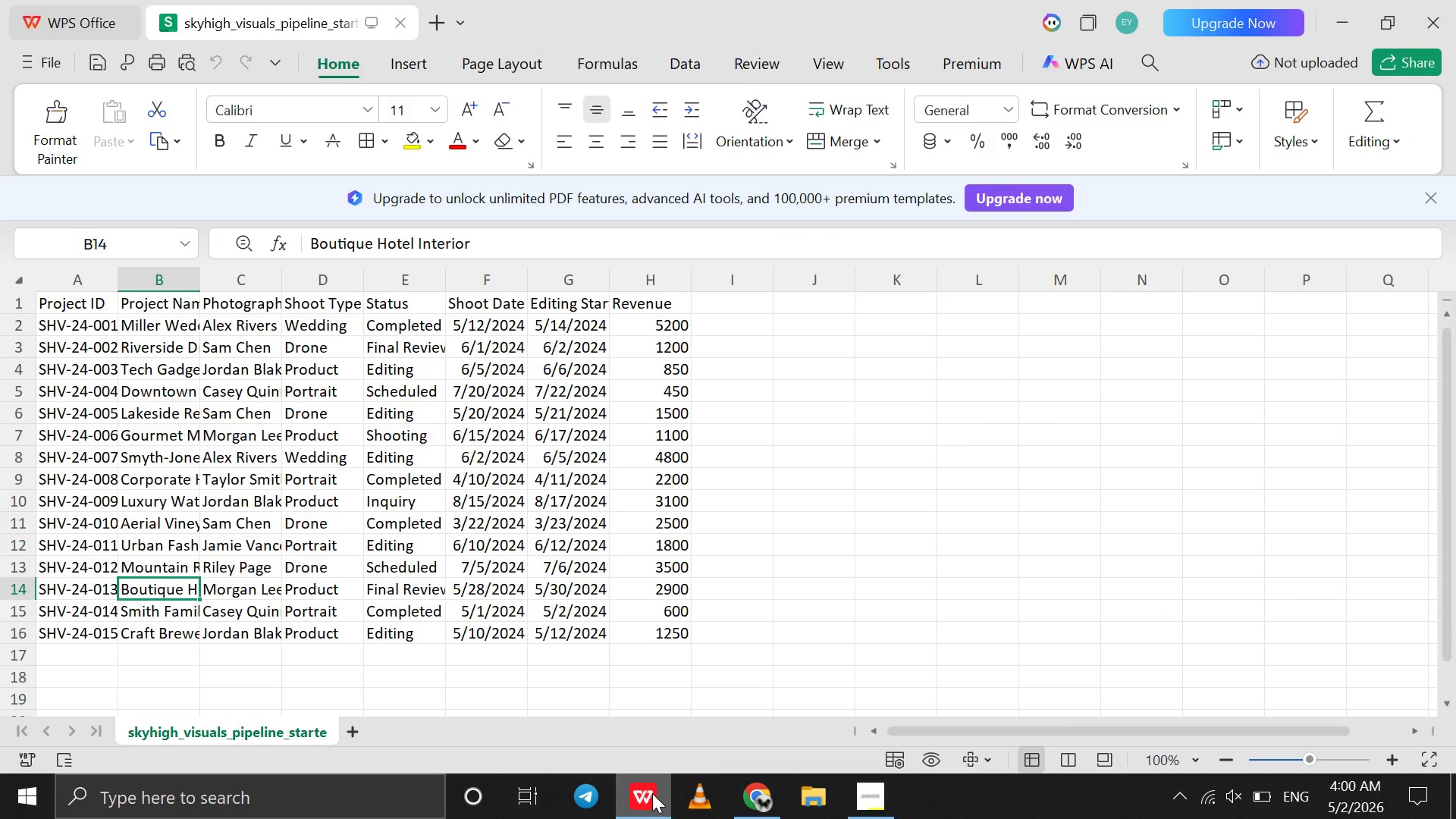 
left_click([652, 793])
 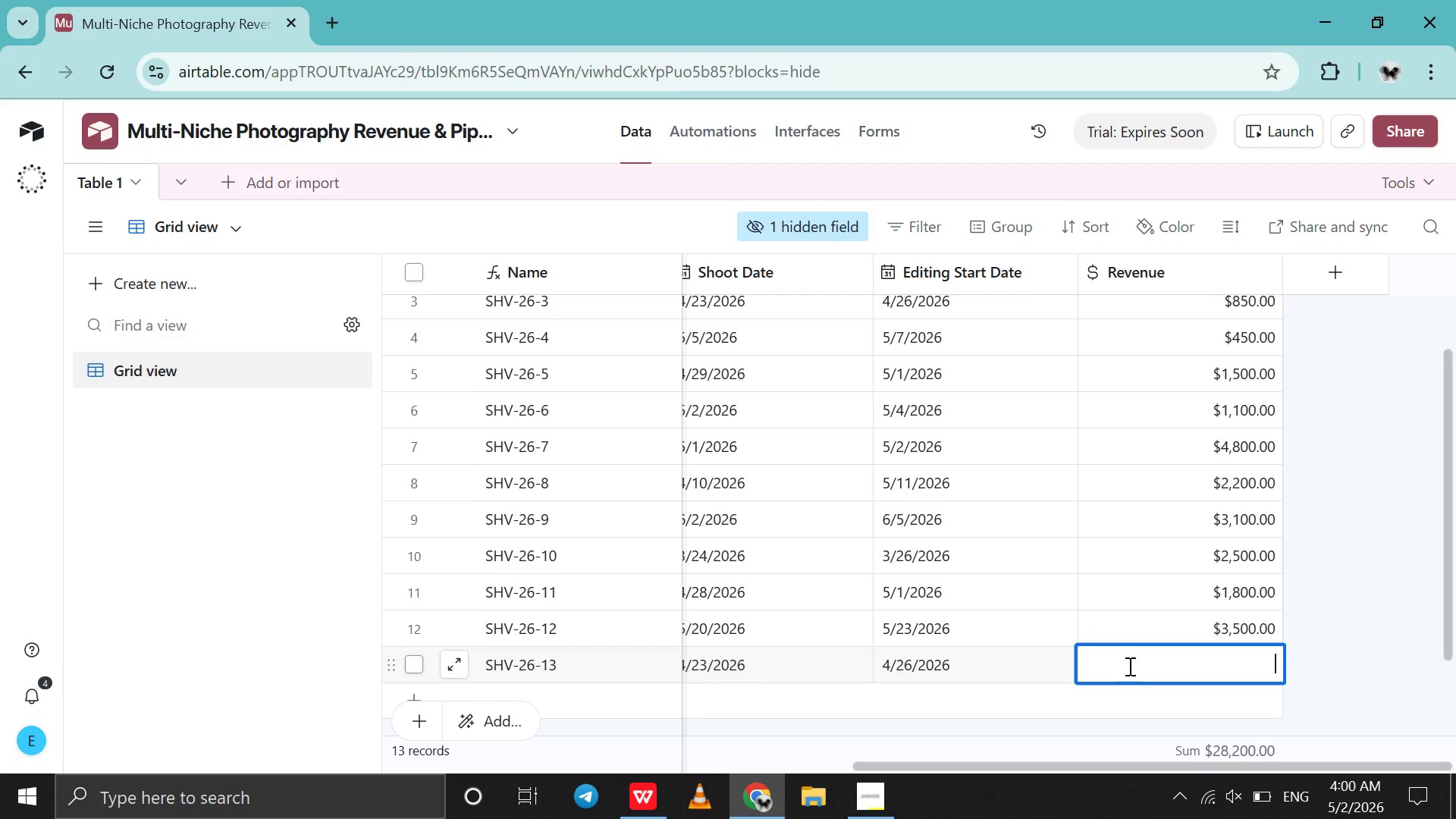 
left_click([1131, 667])
 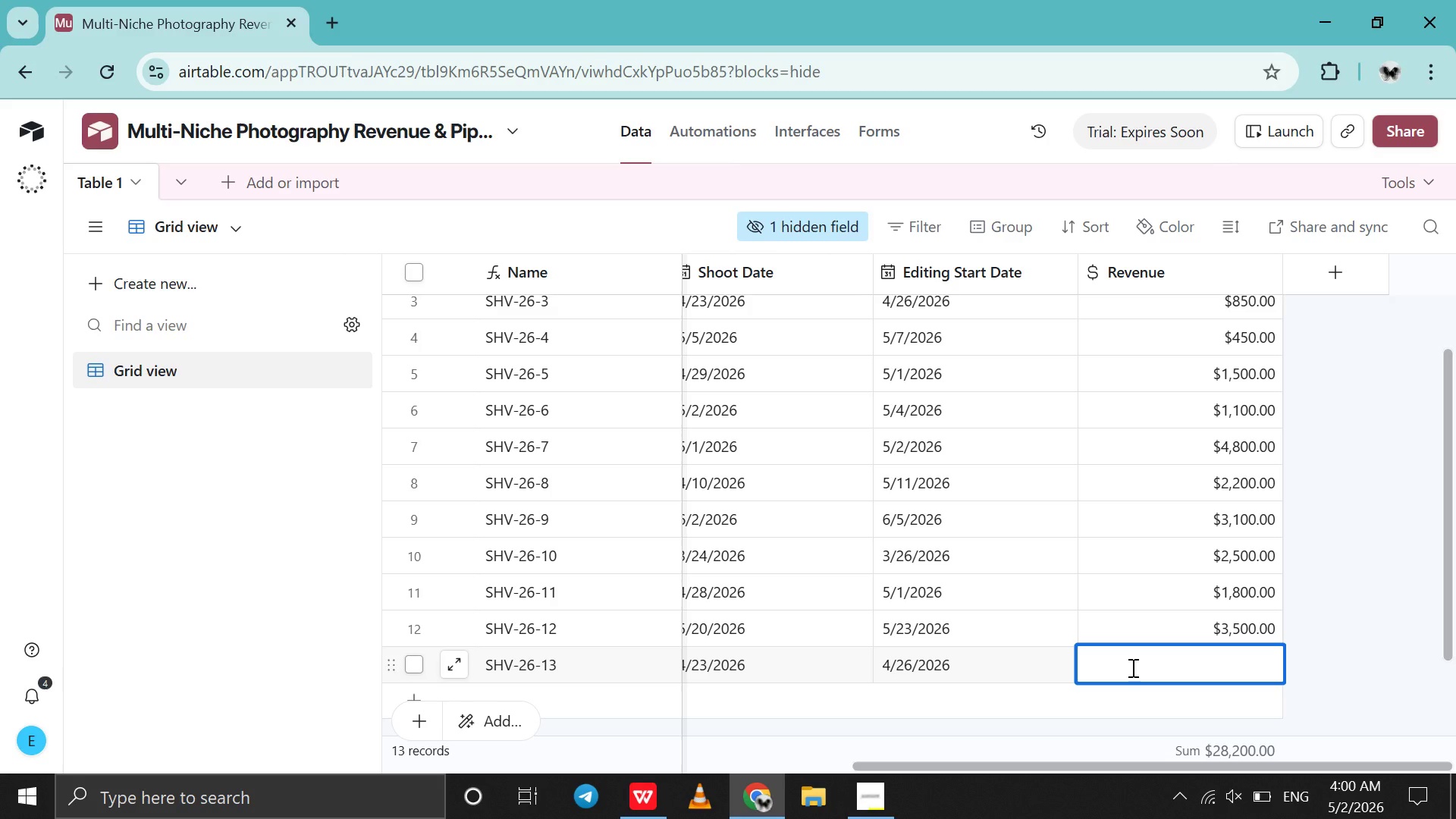 
type(2900)
 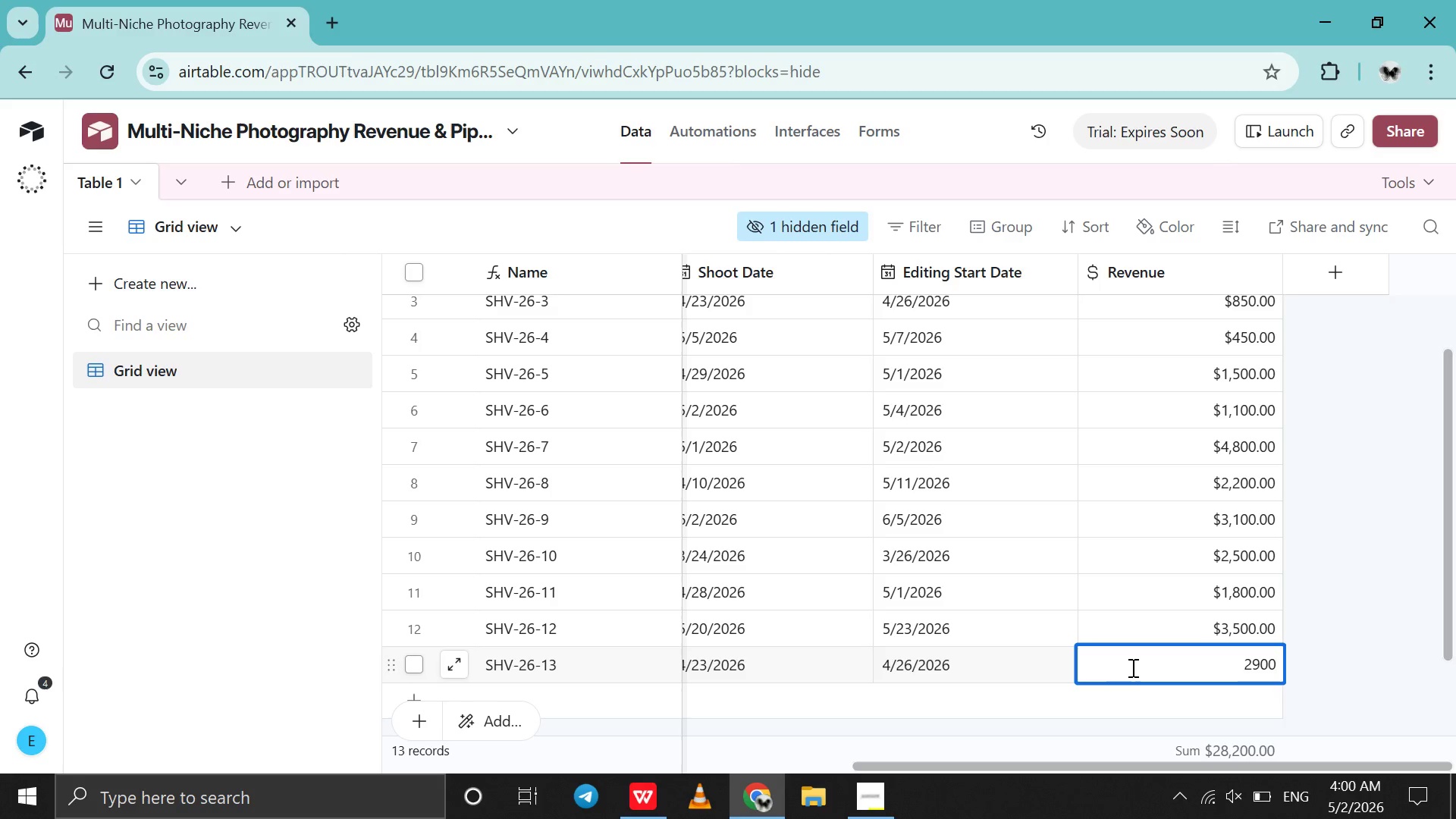 
scroll: coordinate [1131, 667], scroll_direction: up, amount: 9.0
 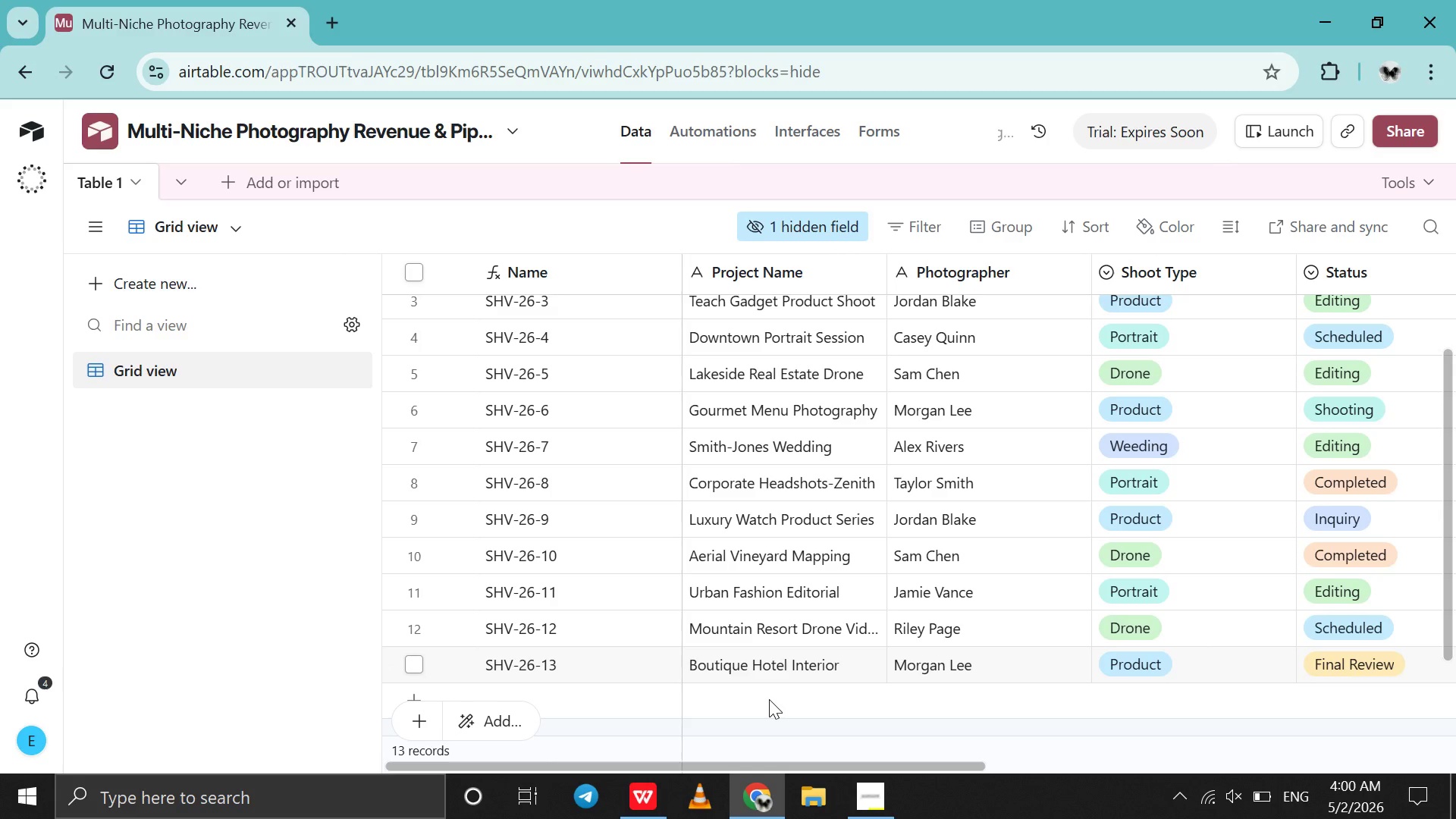 
left_click([769, 699])
 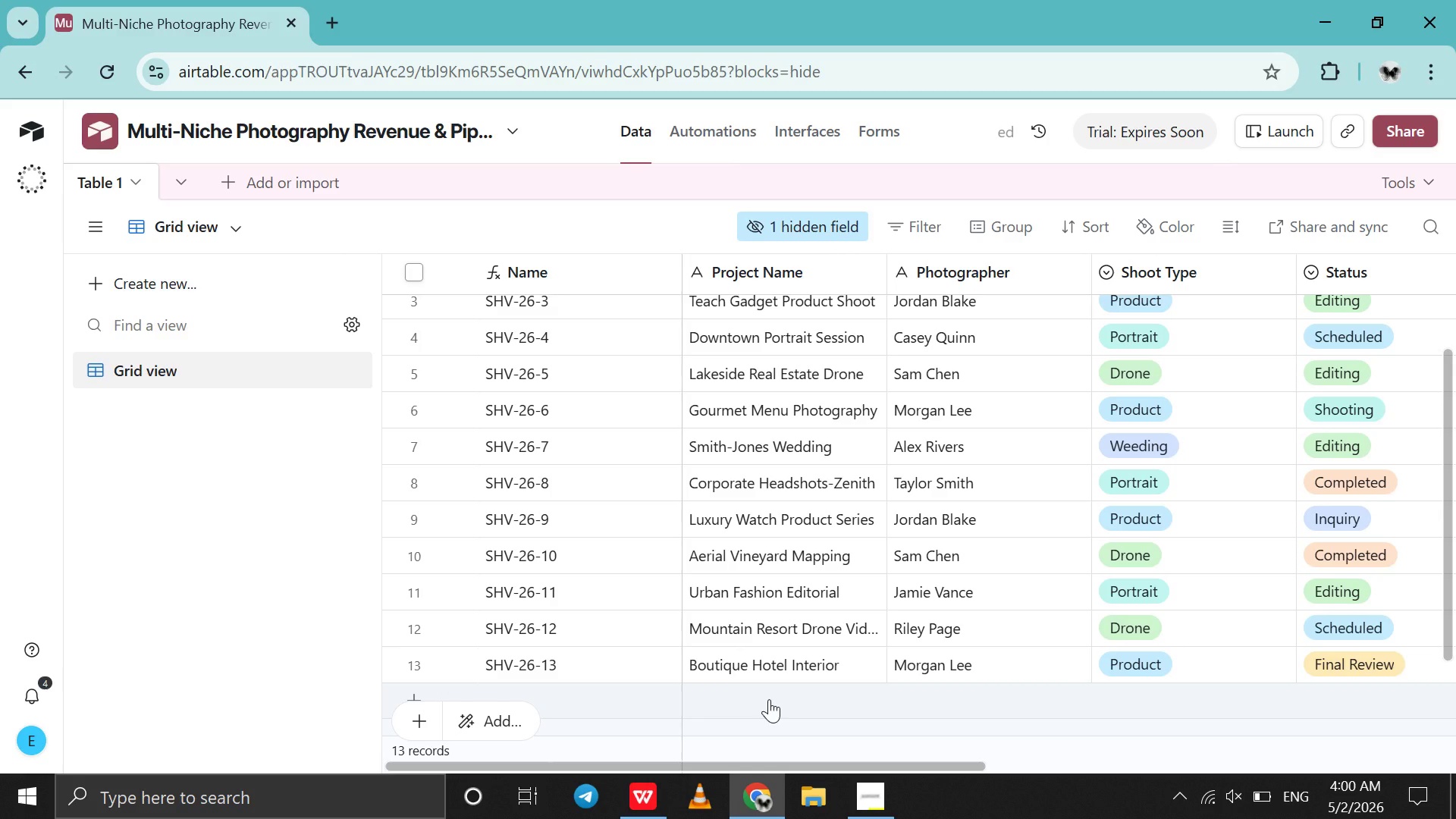 
left_click([769, 699])
 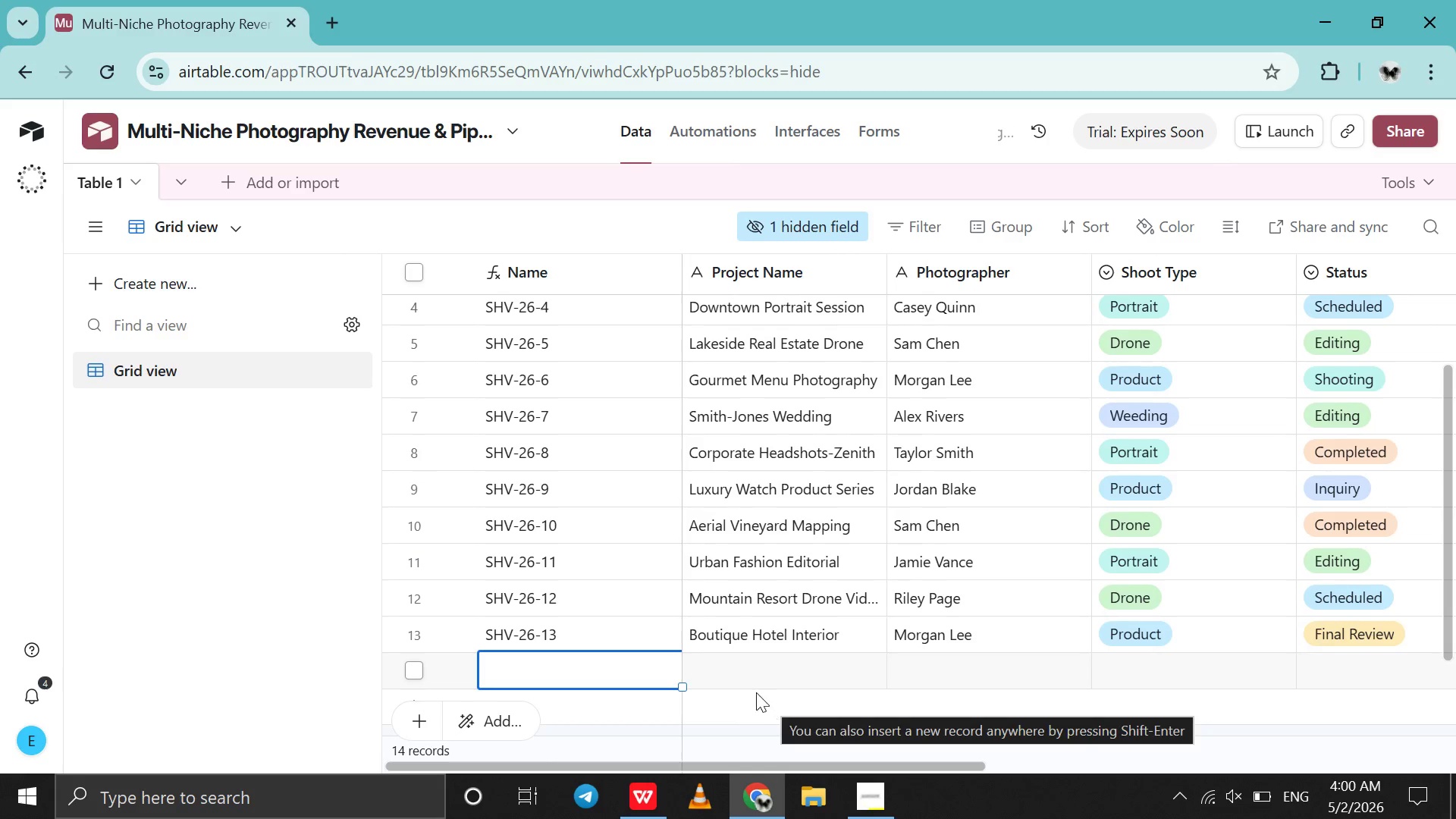 
left_click([720, 672])
 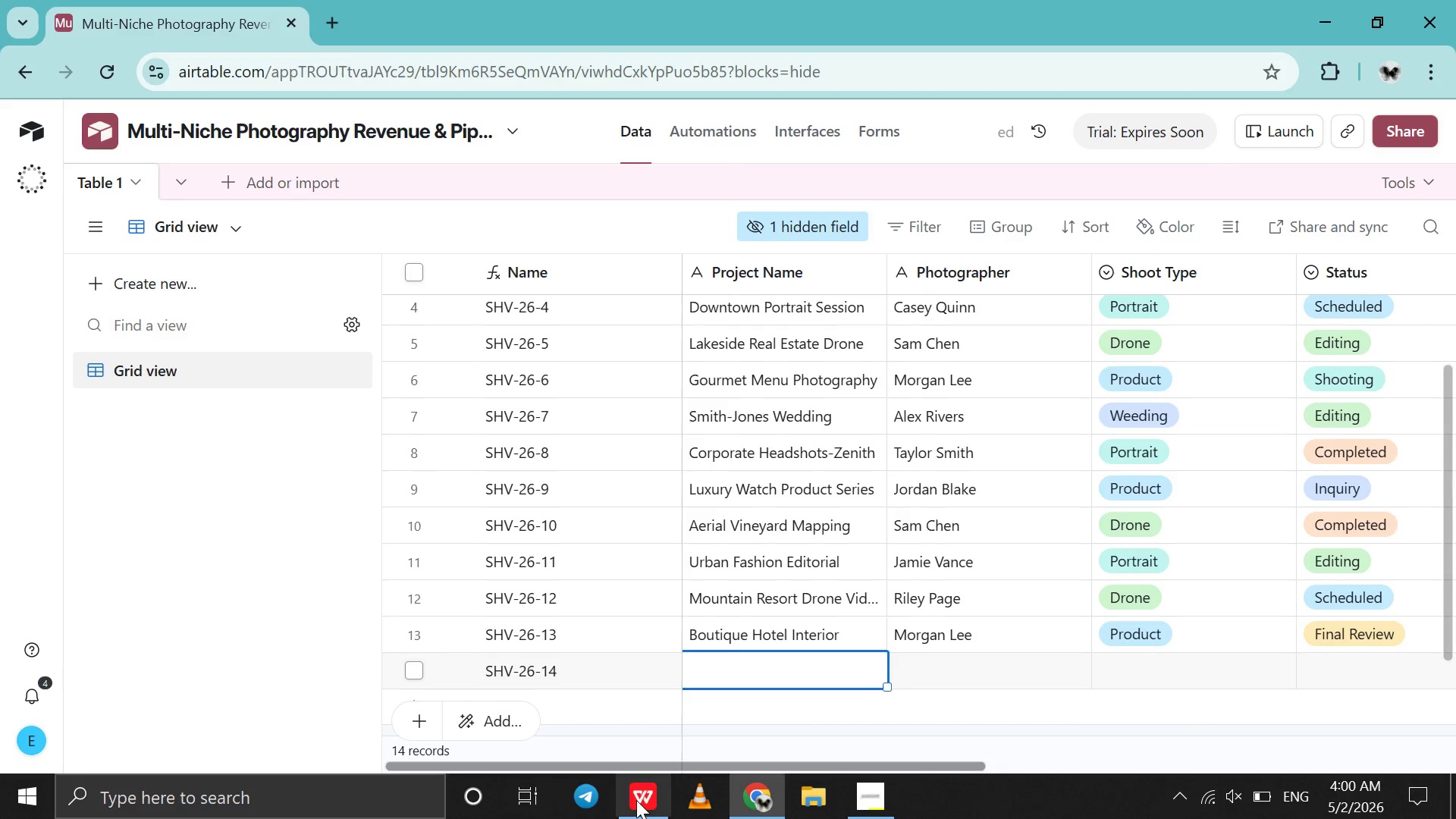 
left_click([635, 811])
 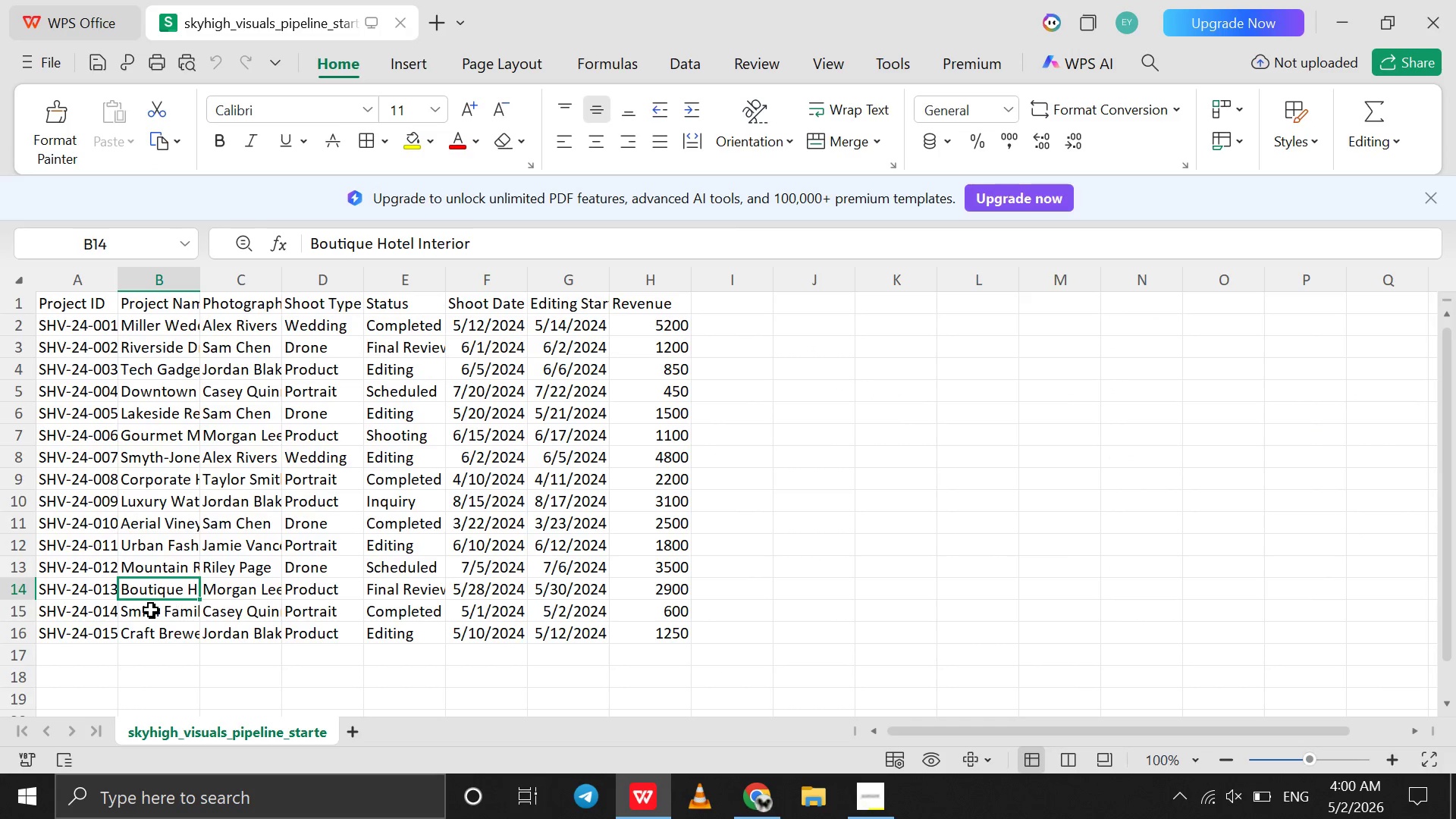 
left_click([151, 610])
 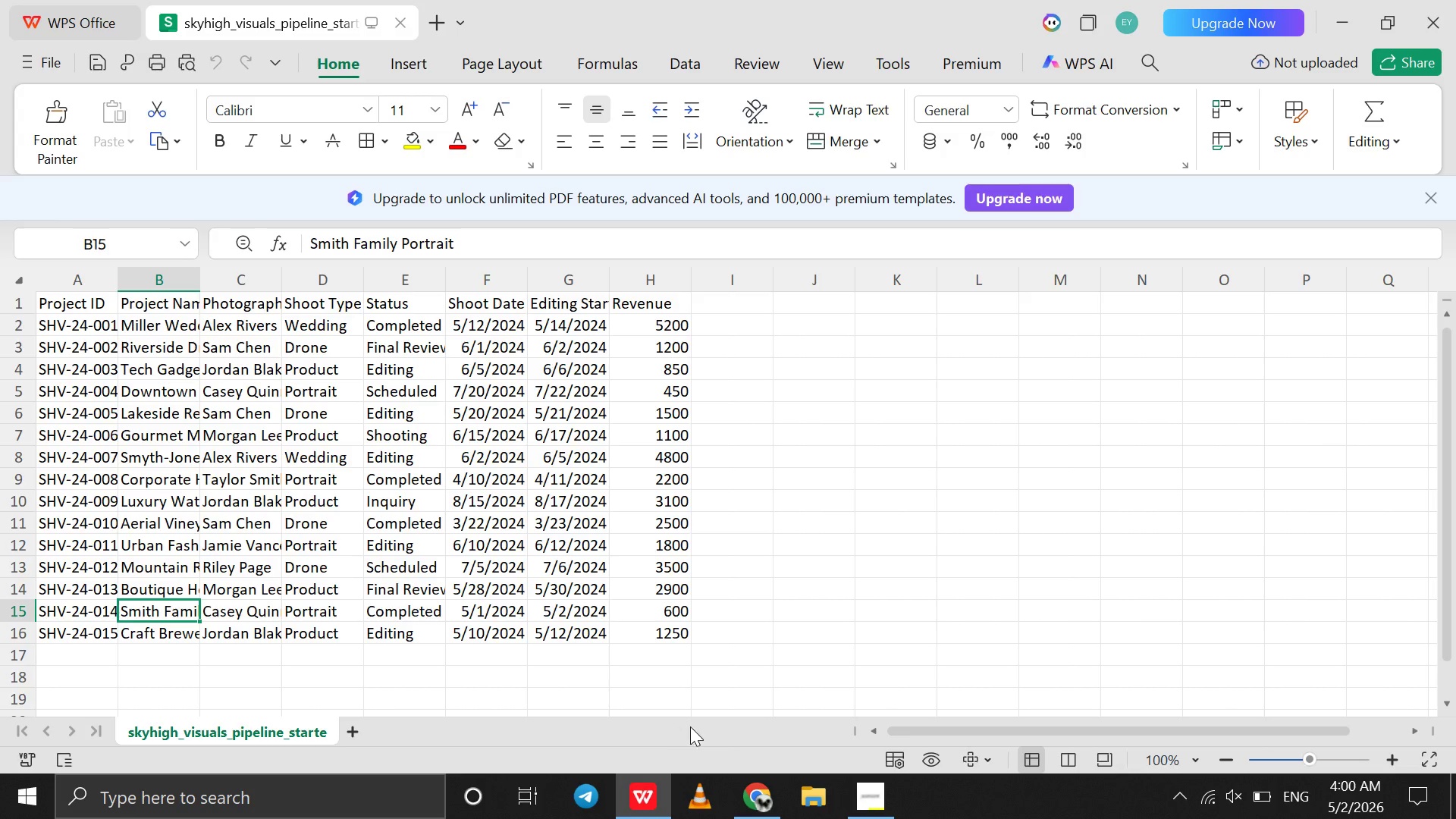 
left_click([748, 794])
 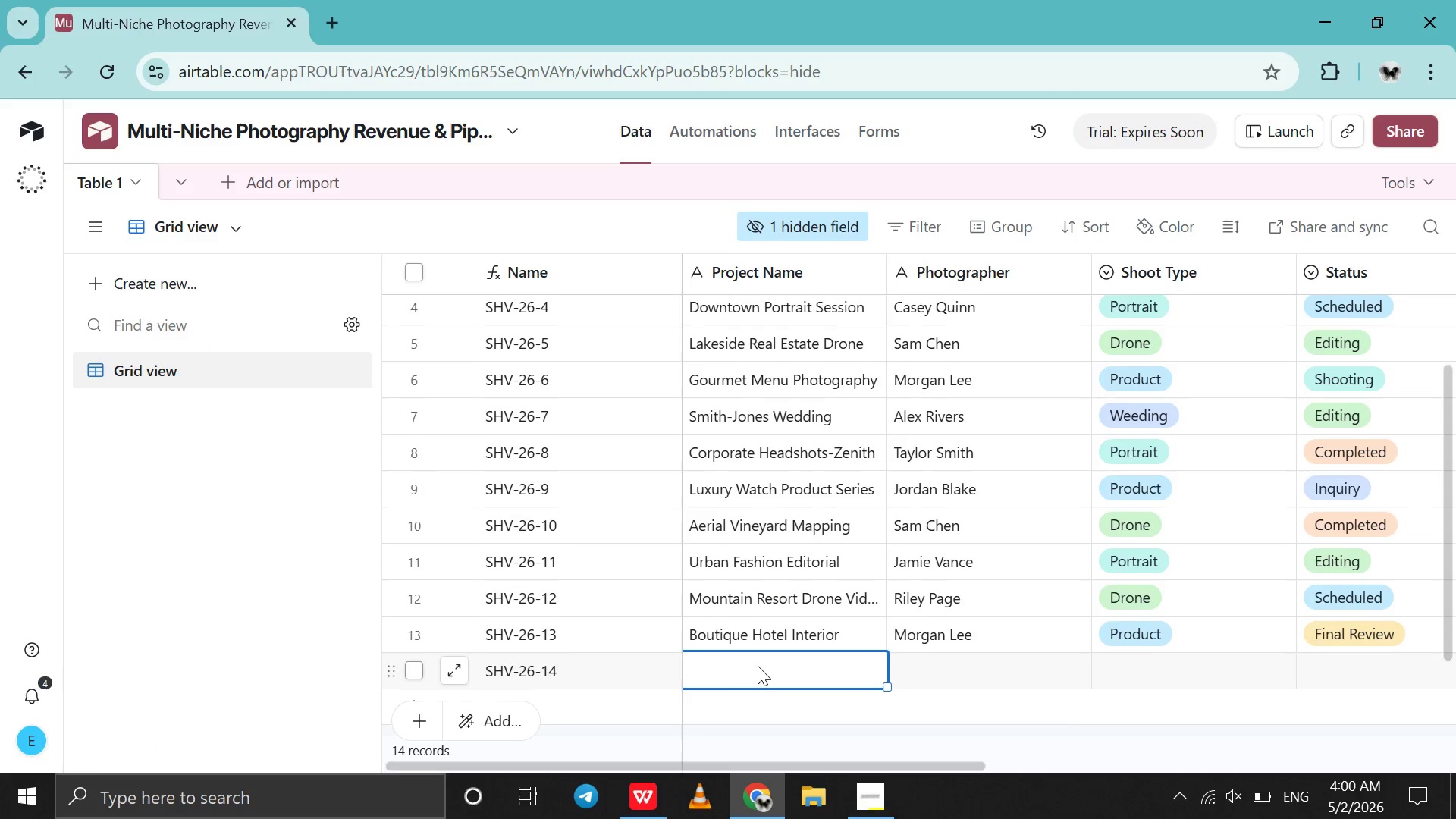 
left_click([758, 666])
 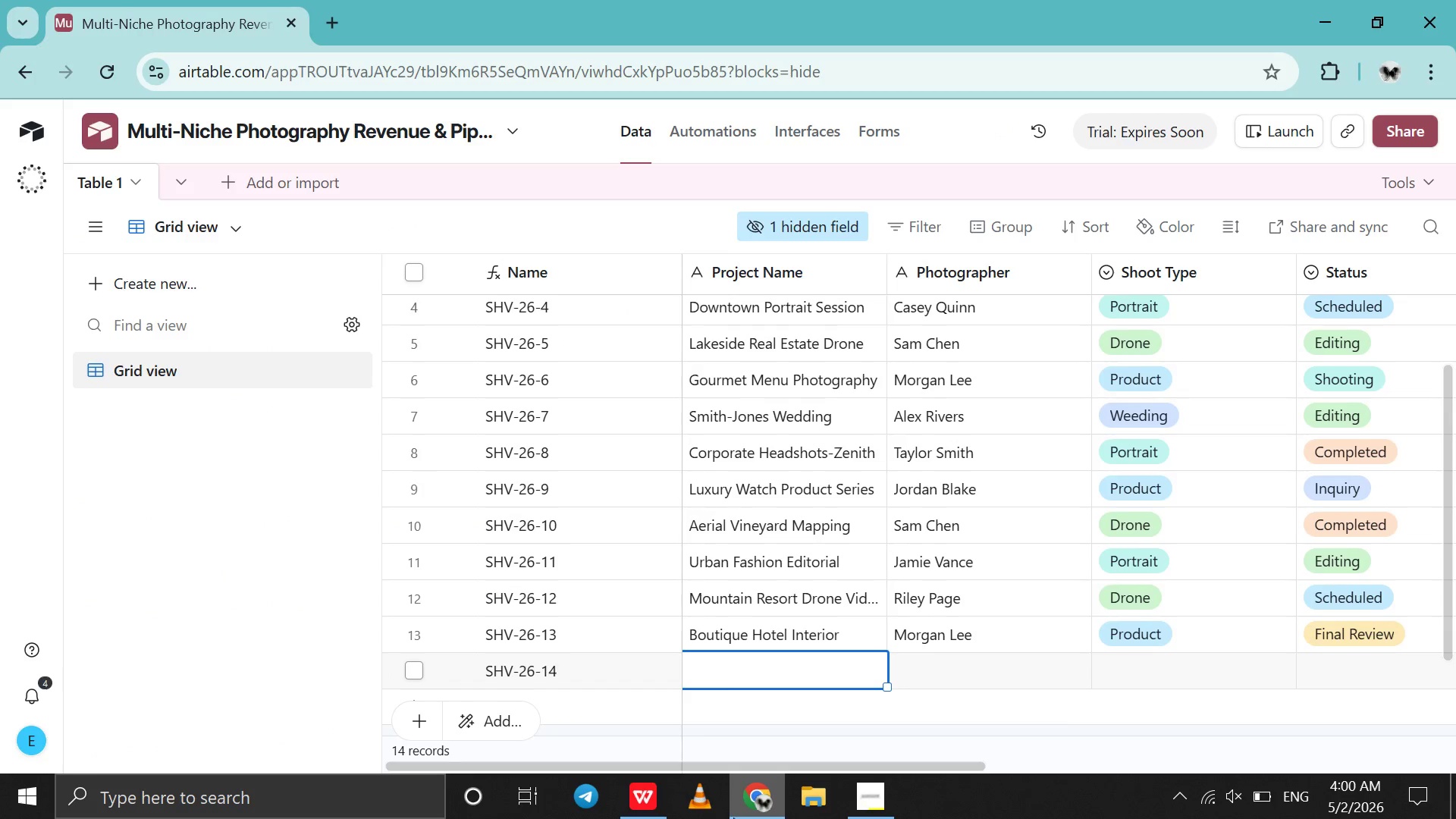 
left_click([740, 810])
 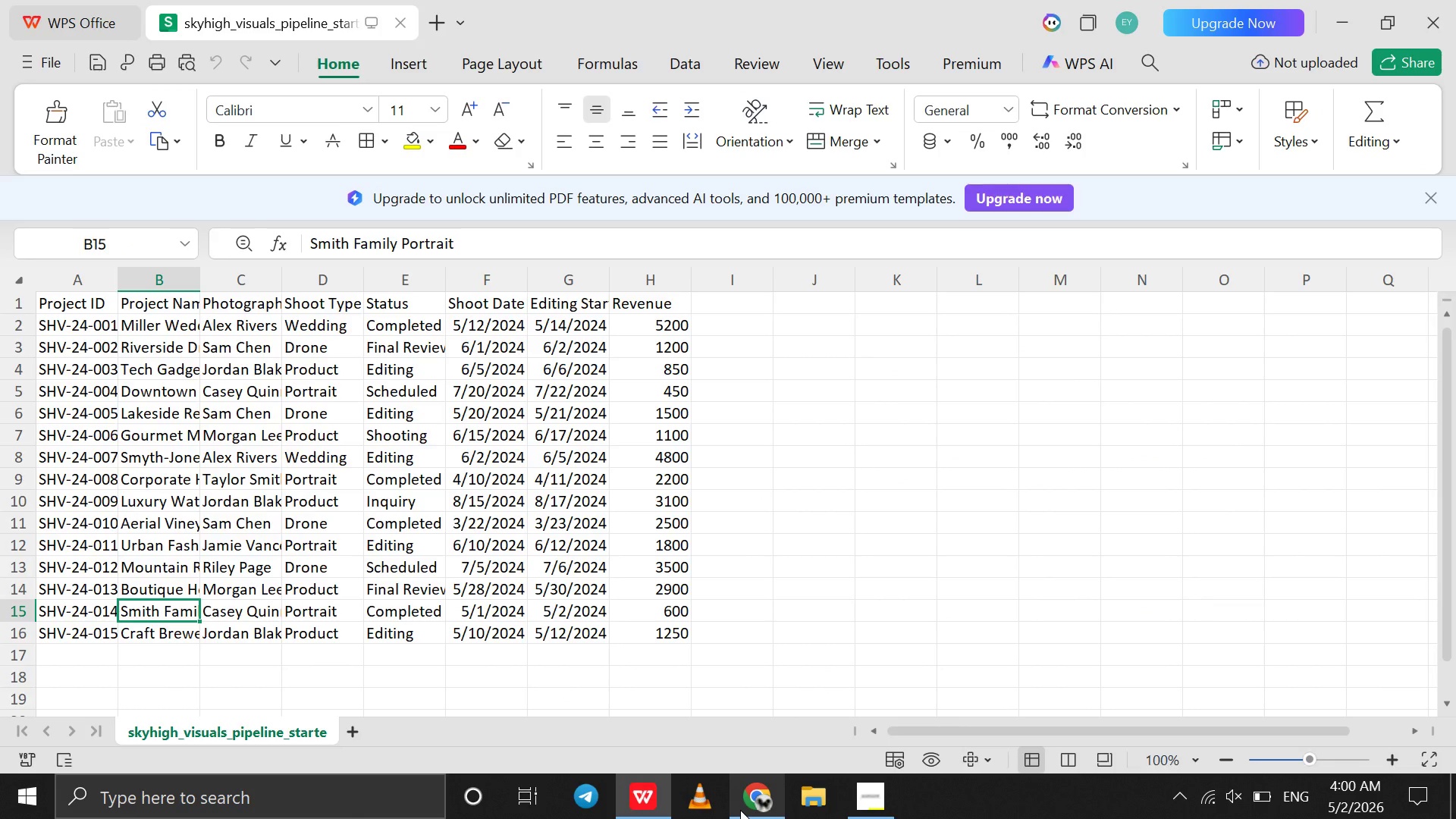 
left_click([740, 810])
 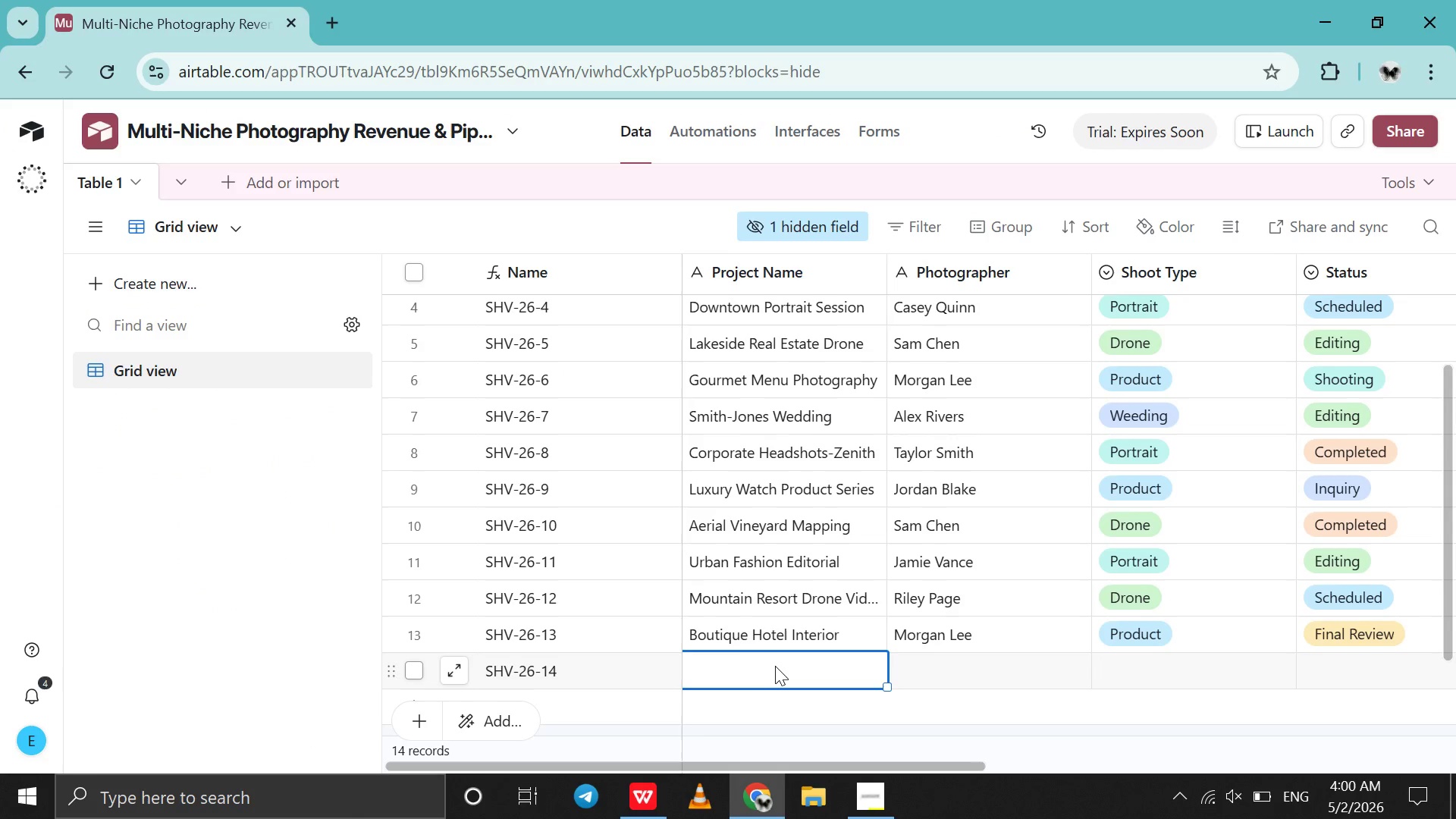 
left_click([775, 666])
 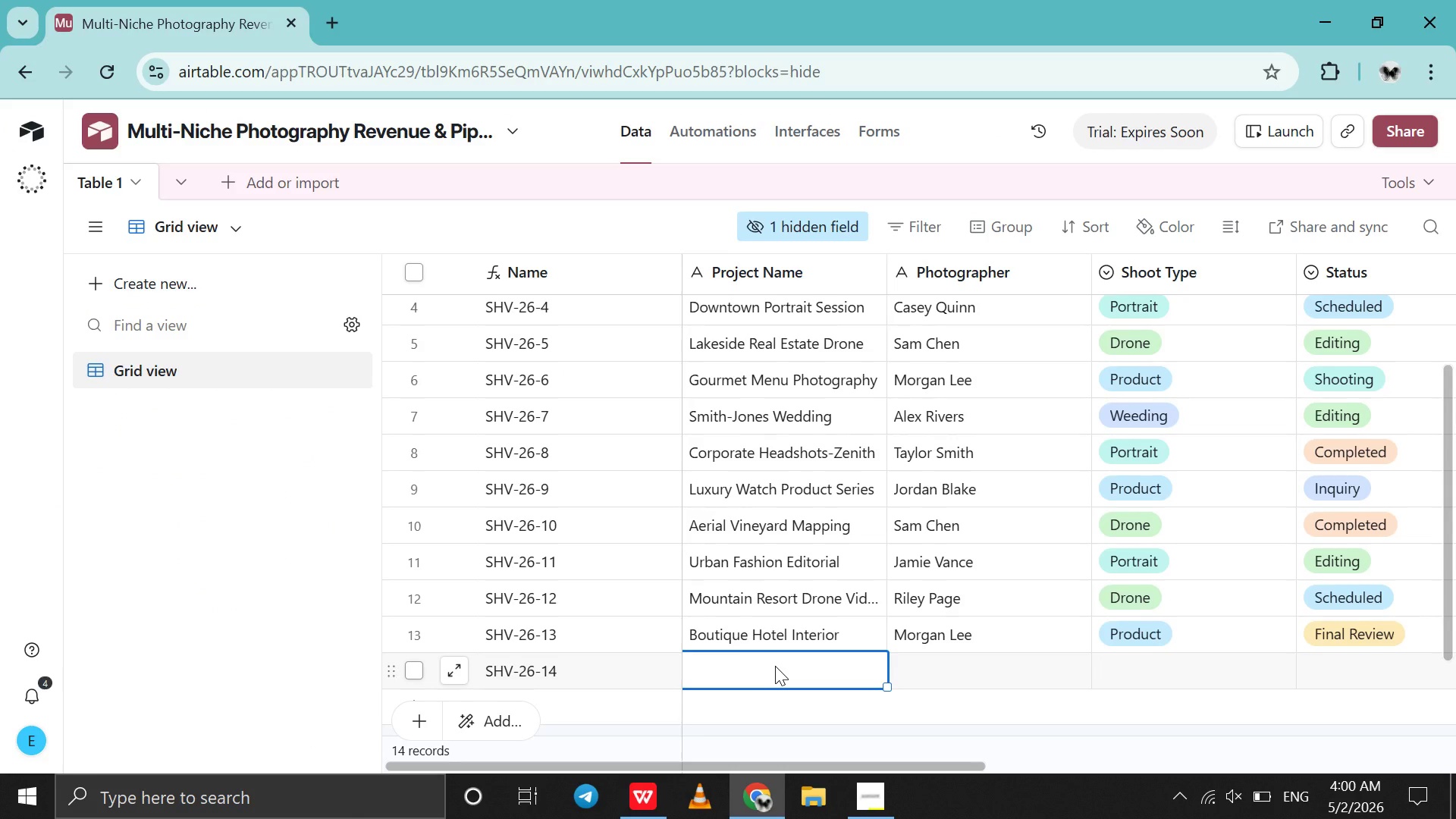 
type(Smith Family Portrait )
key(Tab)
type(Casey Qinn)
 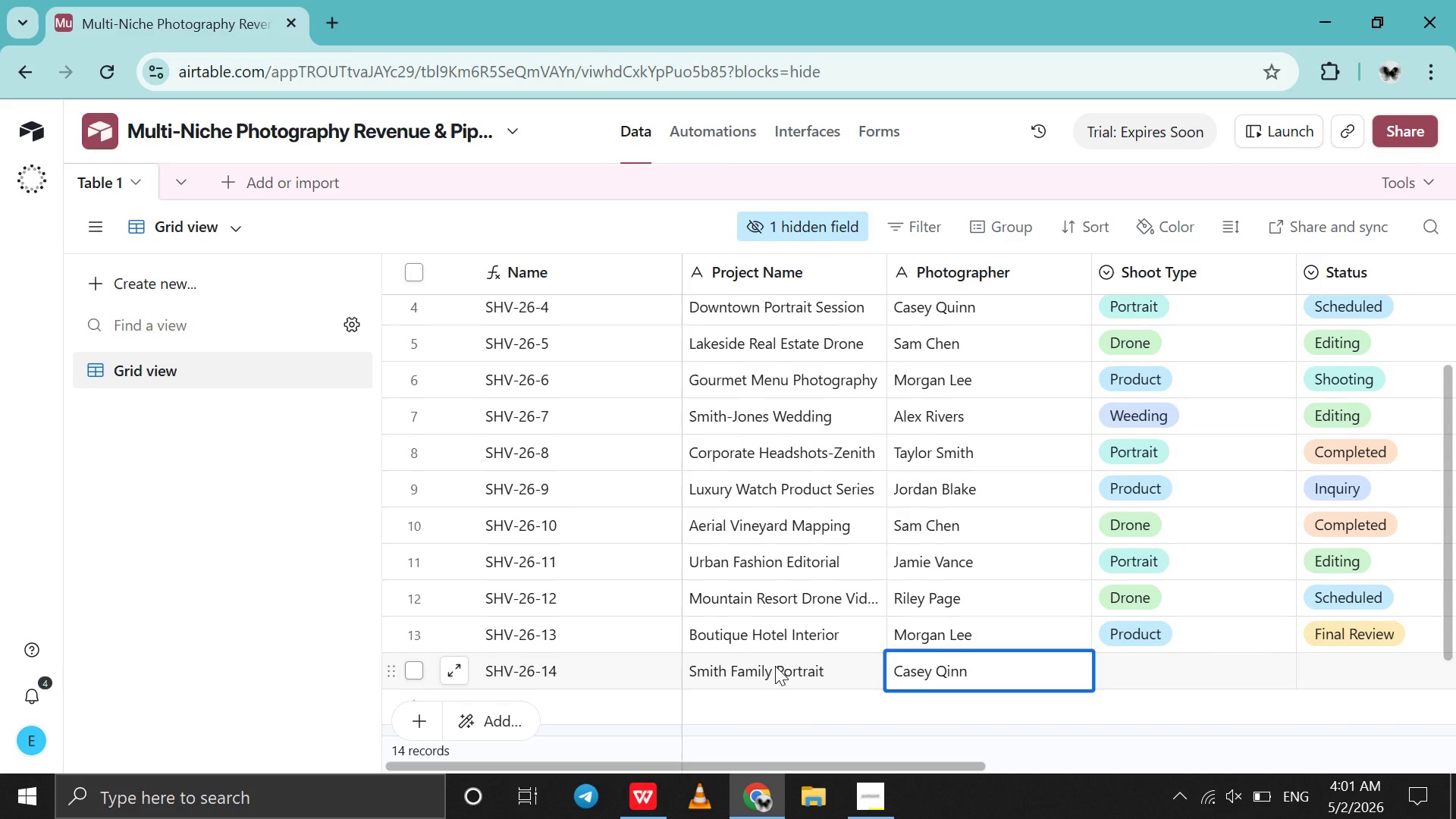 
key(ArrowLeft)
 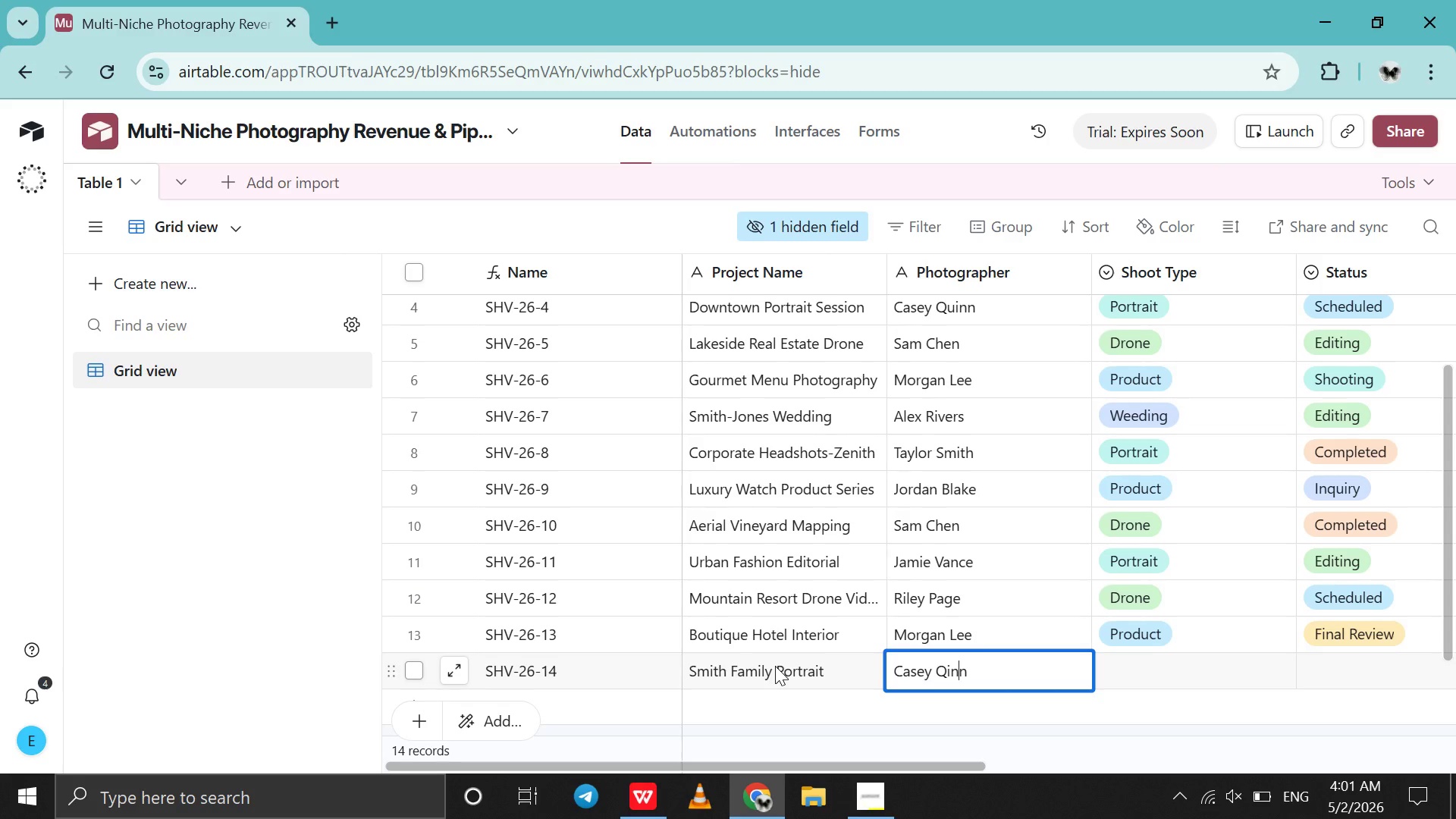 
key(ArrowLeft)
 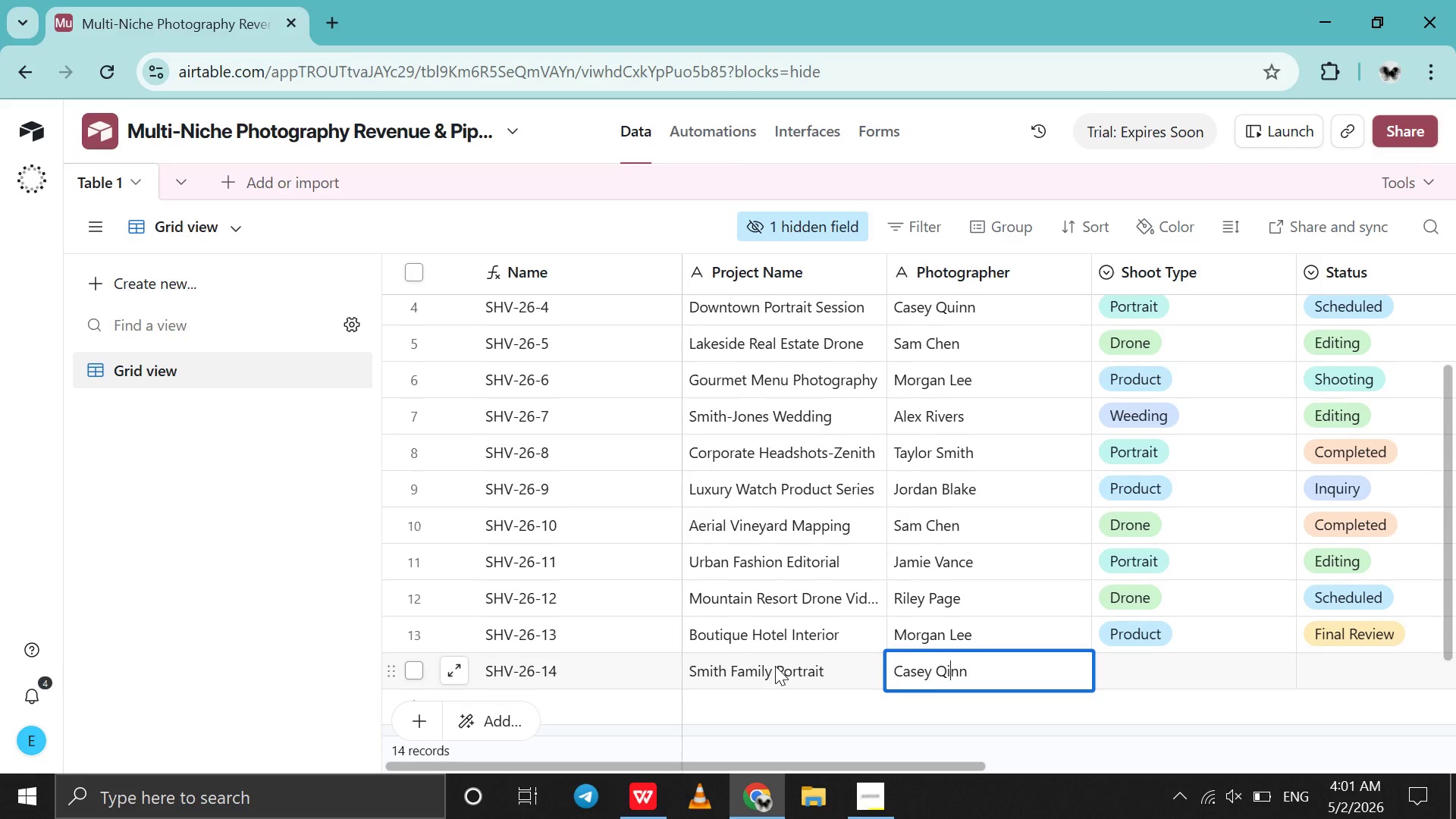 
key(ArrowLeft)
 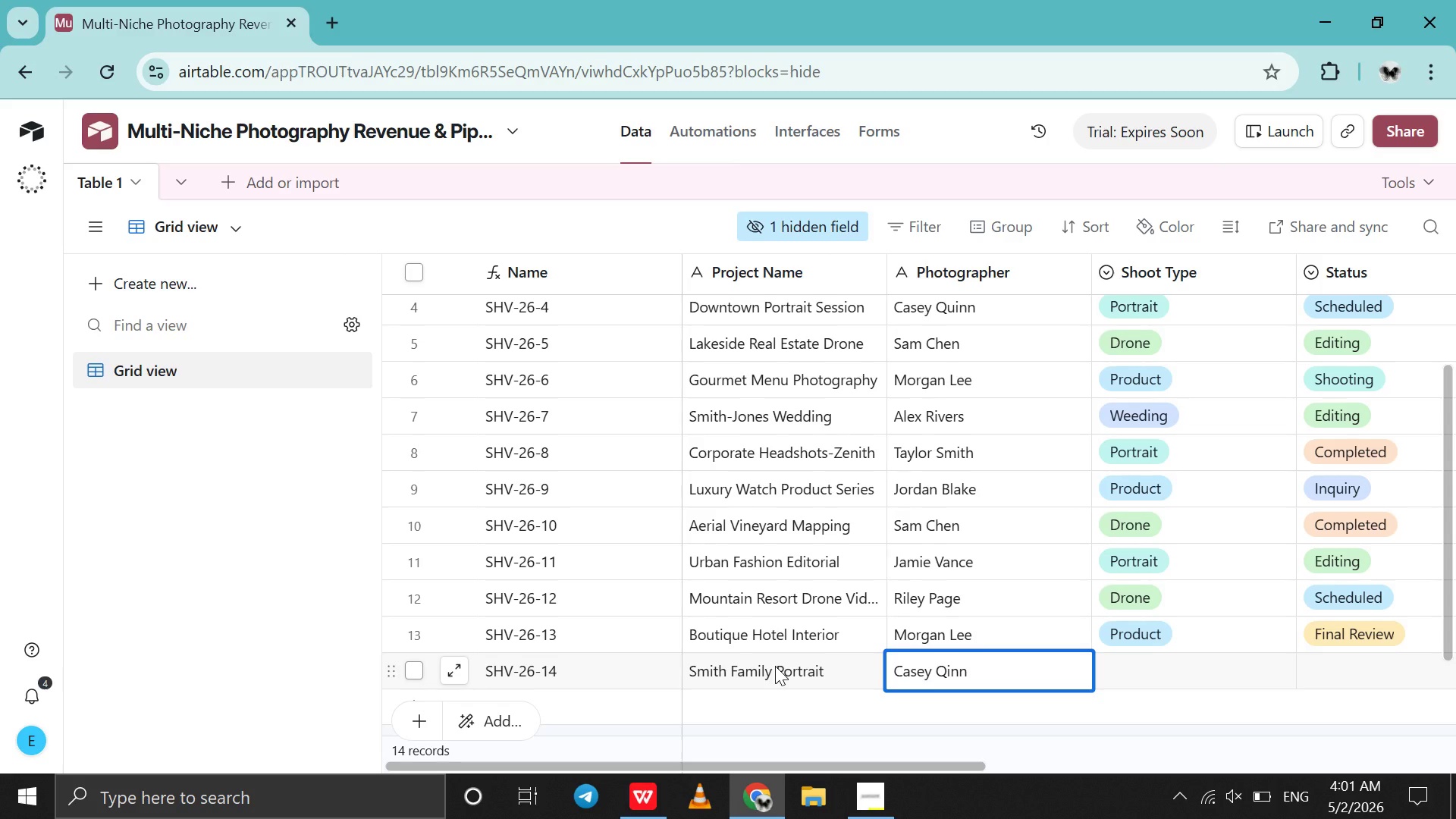 
key(U)
 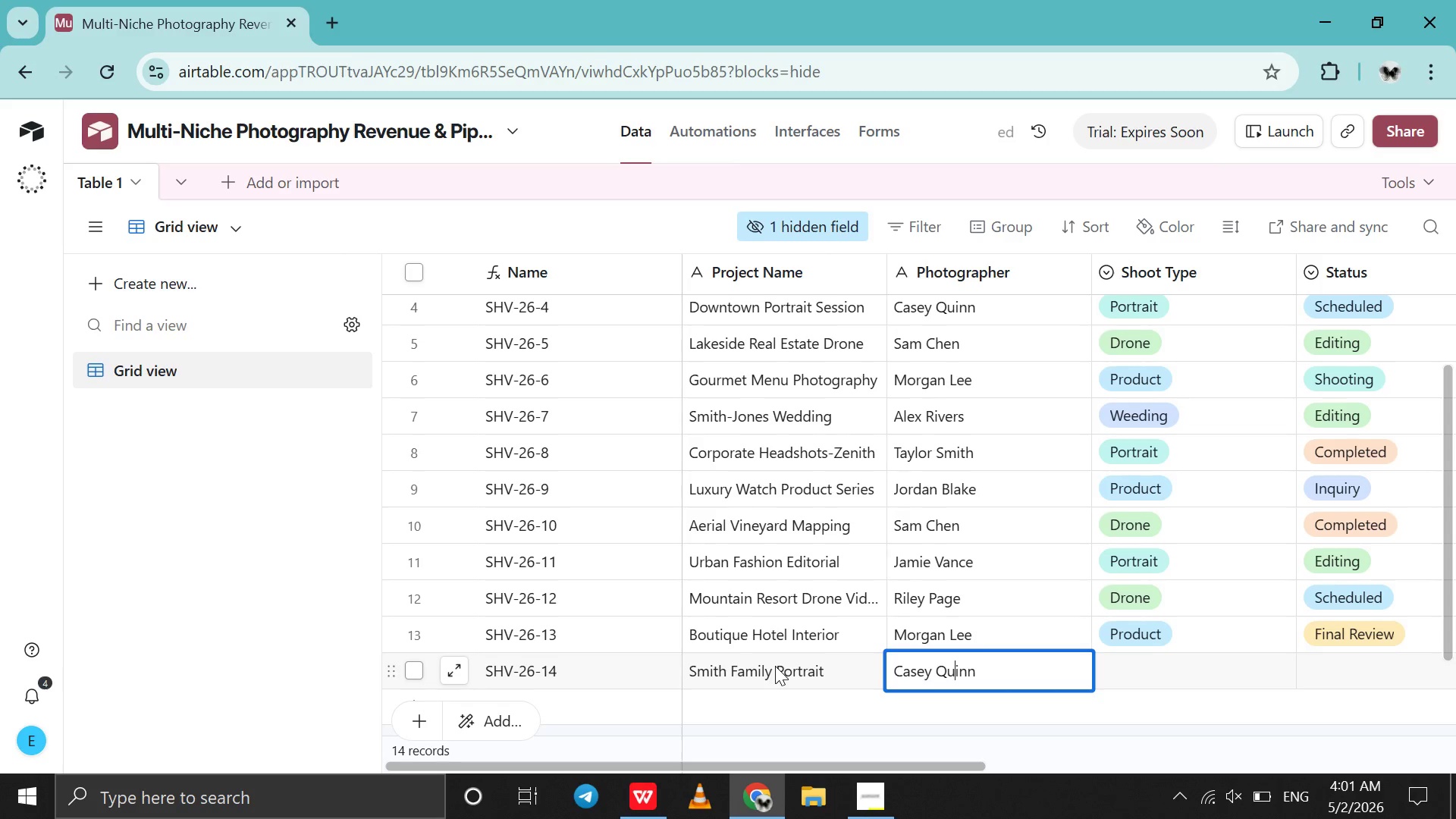 
hold_key(key=ArrowRight, duration=0.73)
 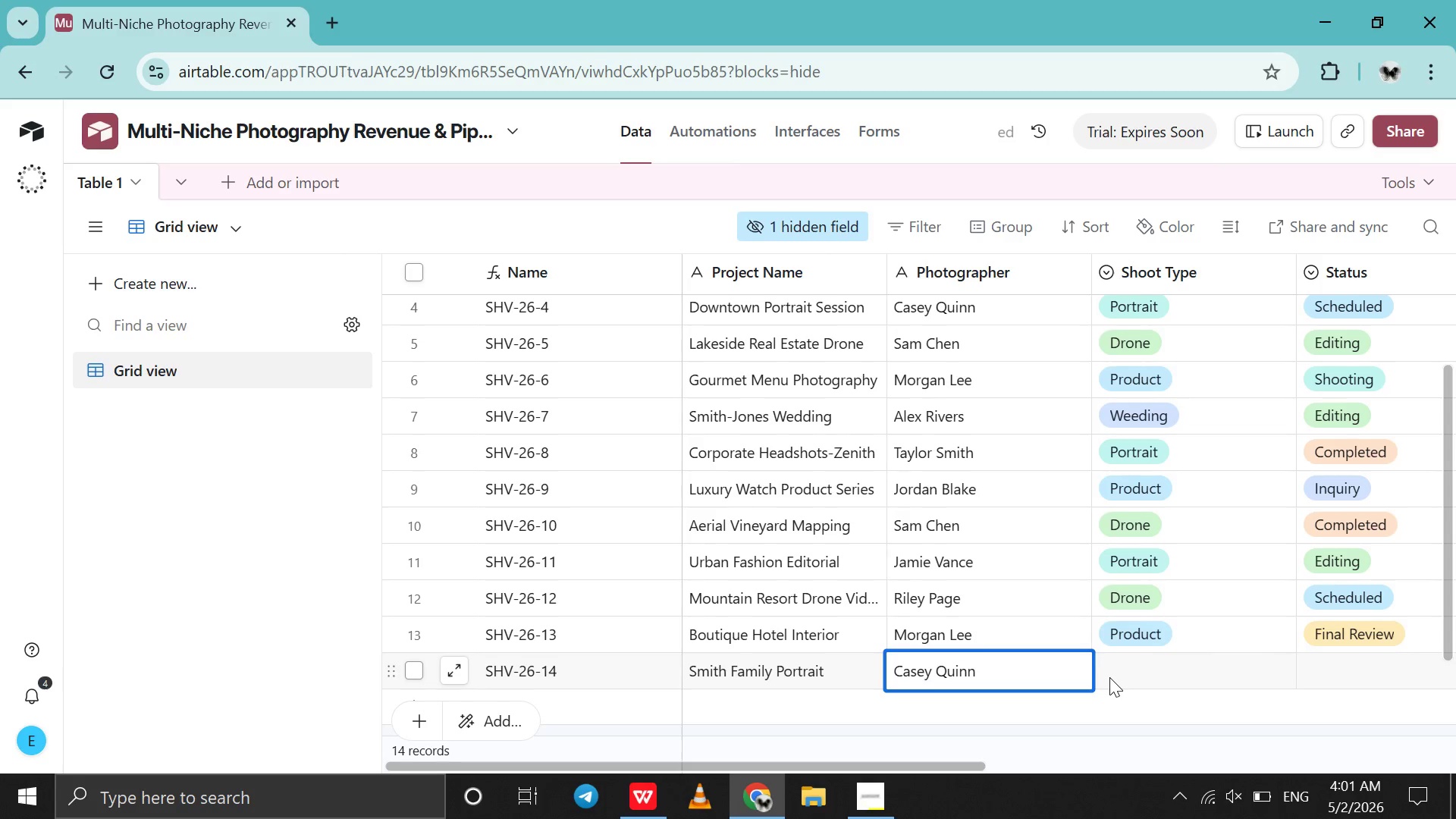 
double_click([1110, 676])
 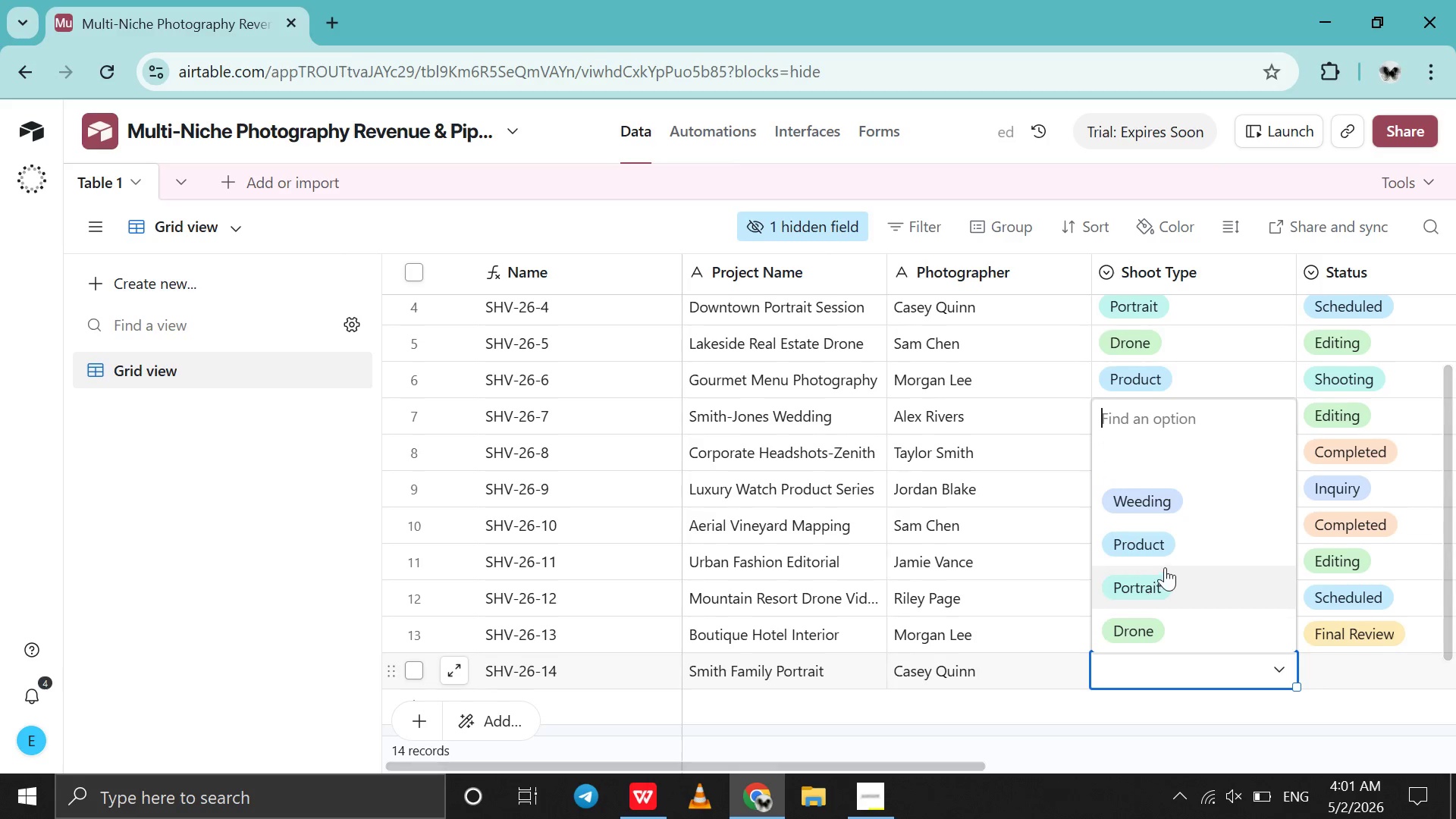 
left_click([1166, 566])
 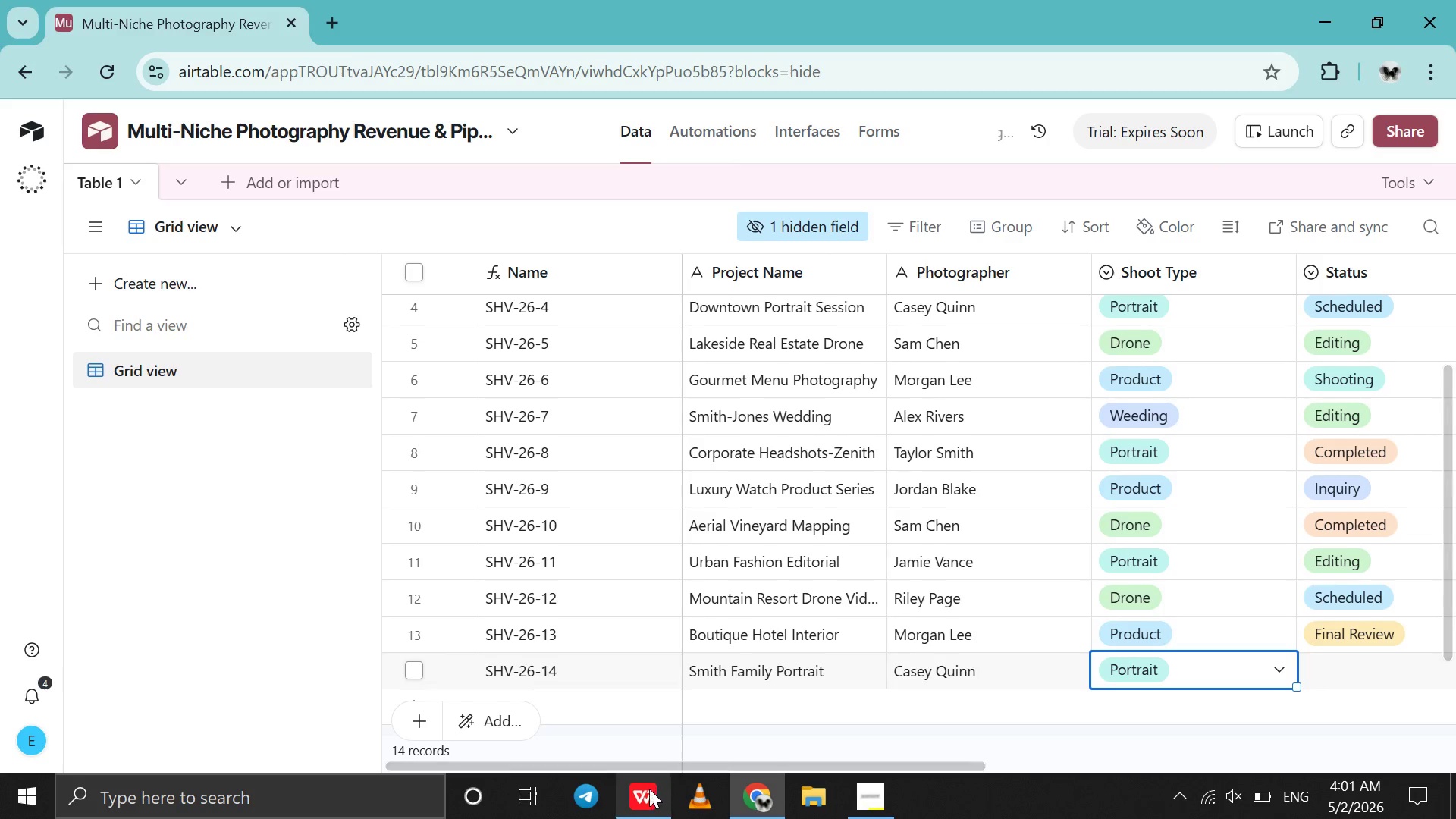 
left_click([640, 790])
 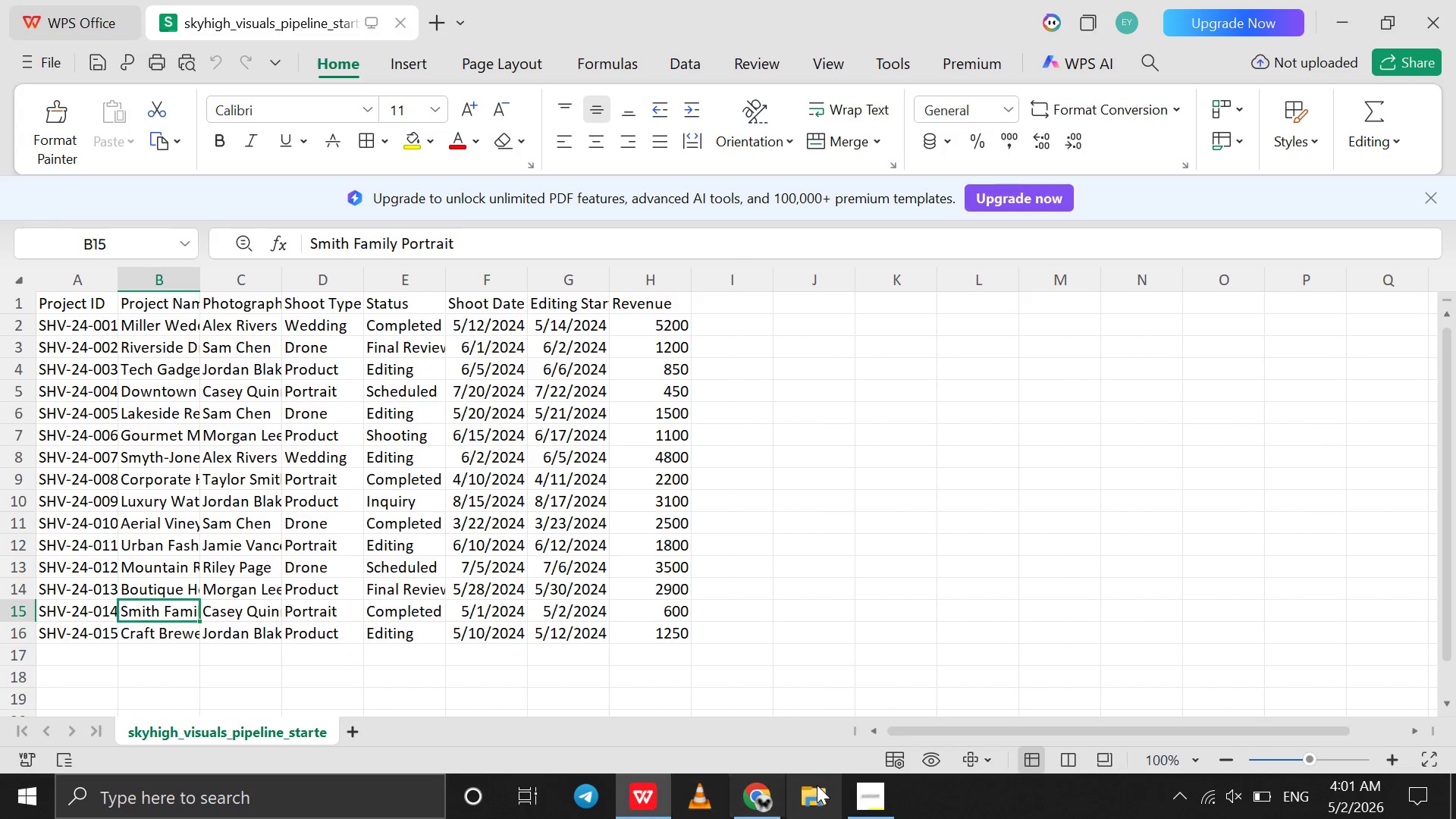 
wait(5.03)
 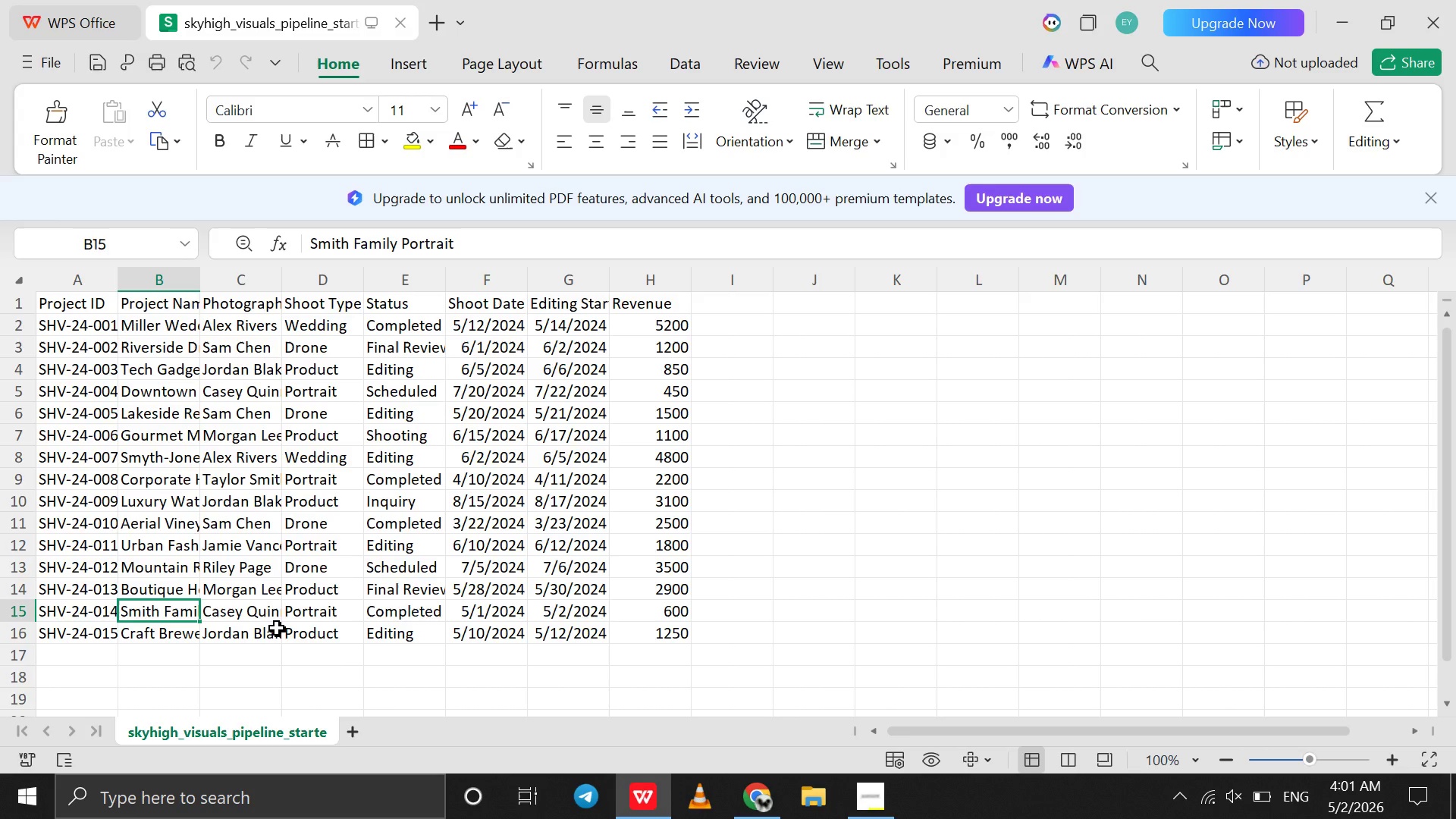 
left_click([880, 799])